 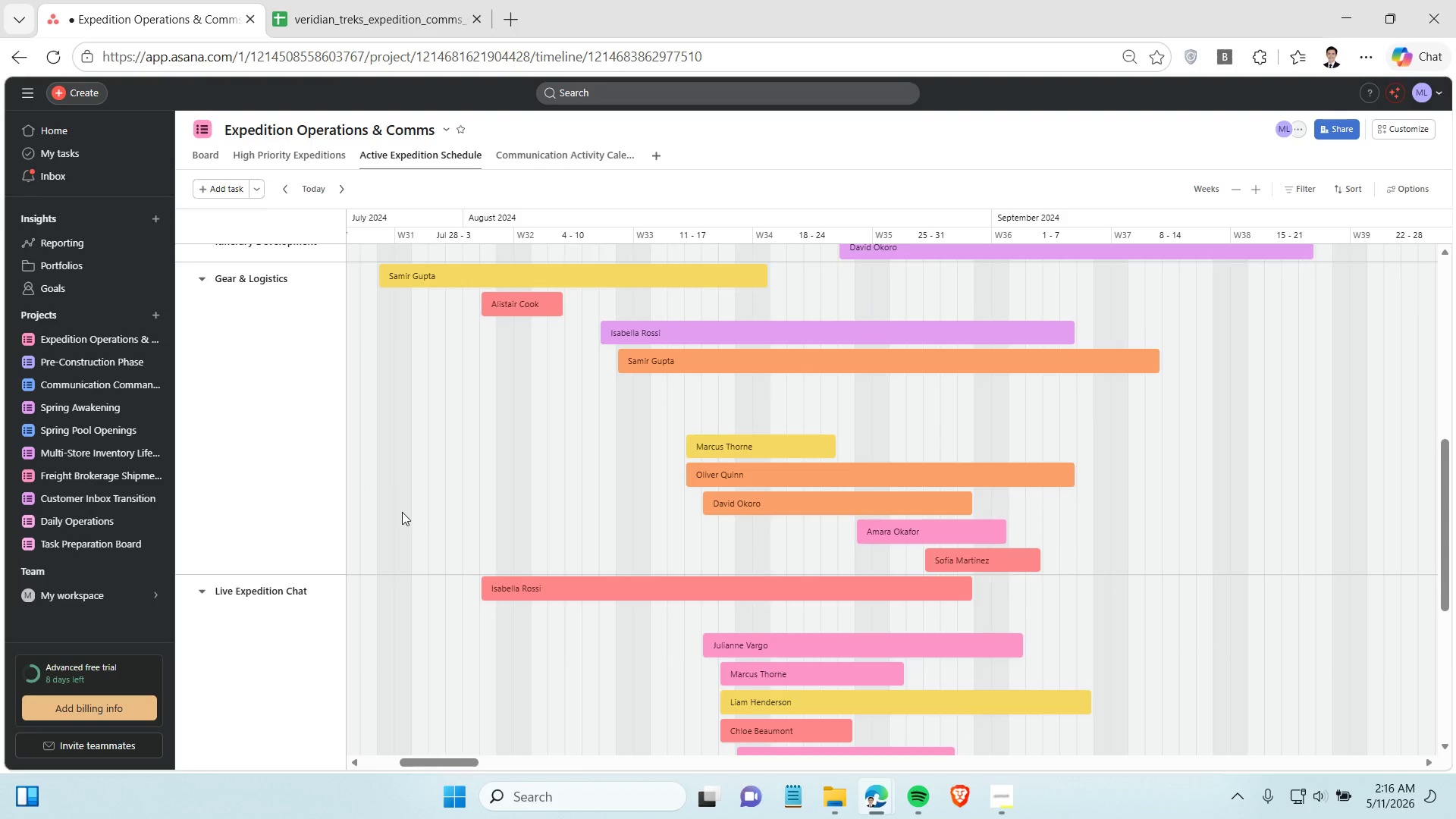 
scroll: coordinate [402, 512], scroll_direction: up, amount: 1.0
 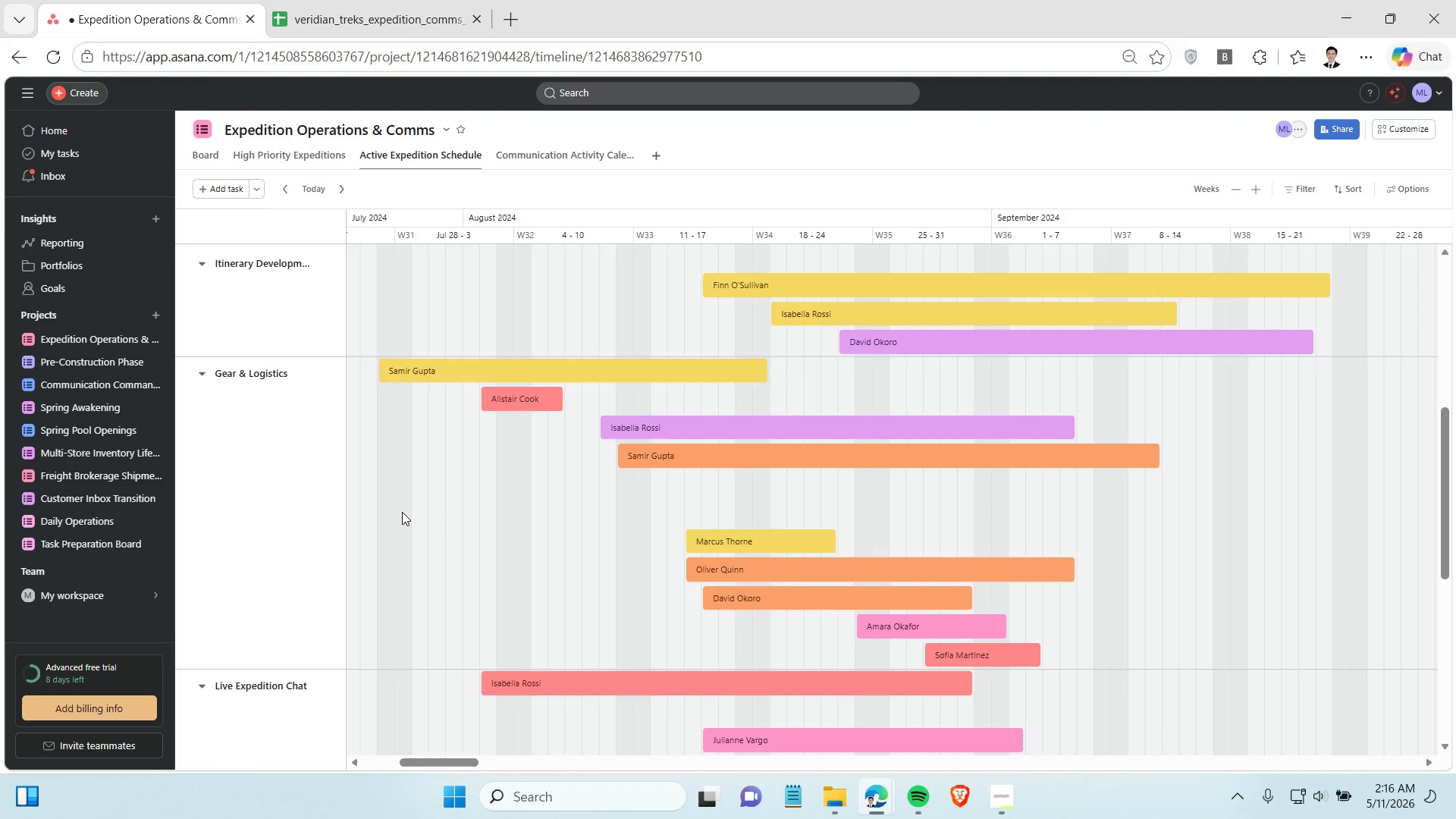 
key(Control+Shift+ShiftLeft)
 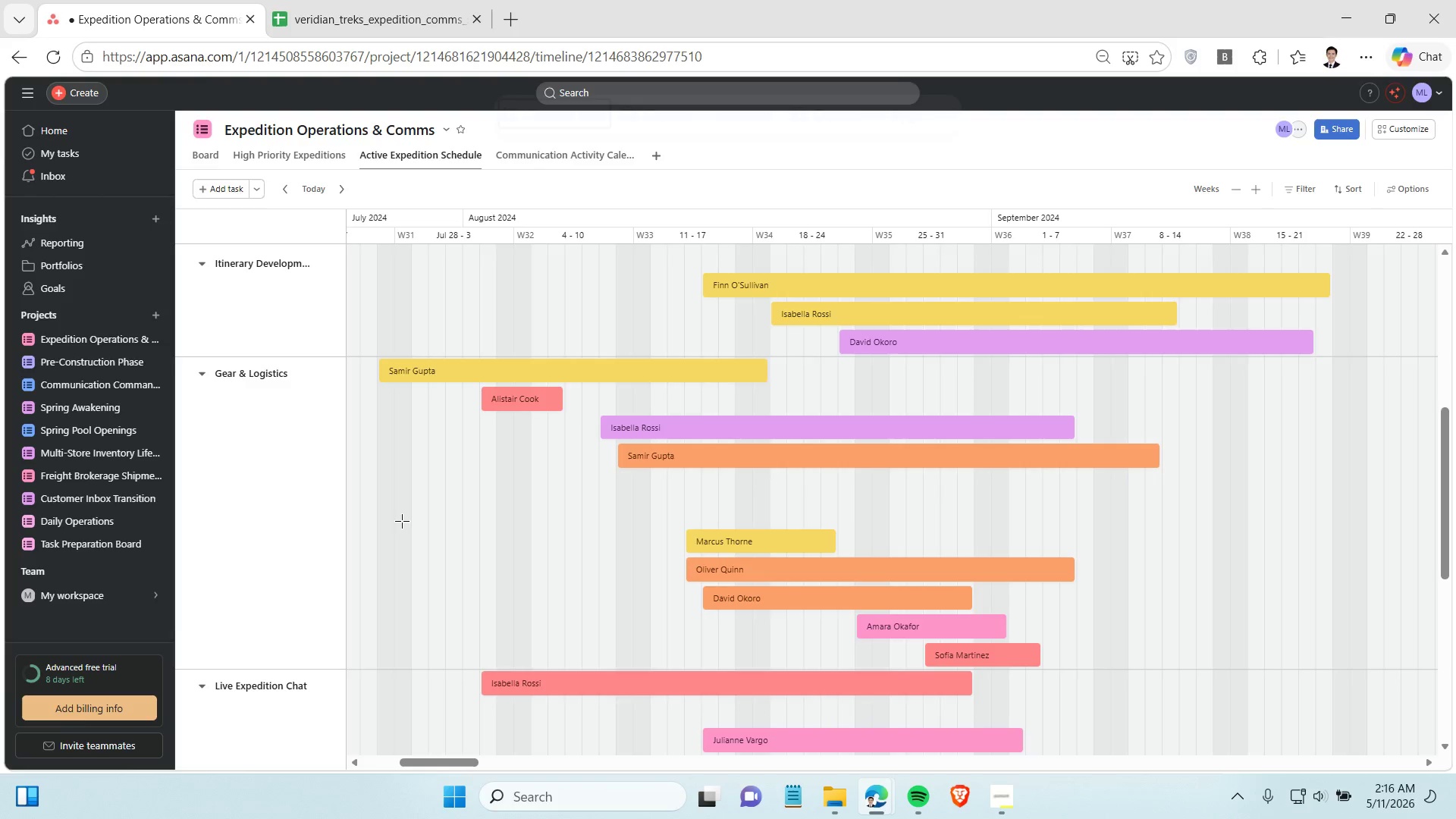 
key(Control+Shift+S)
 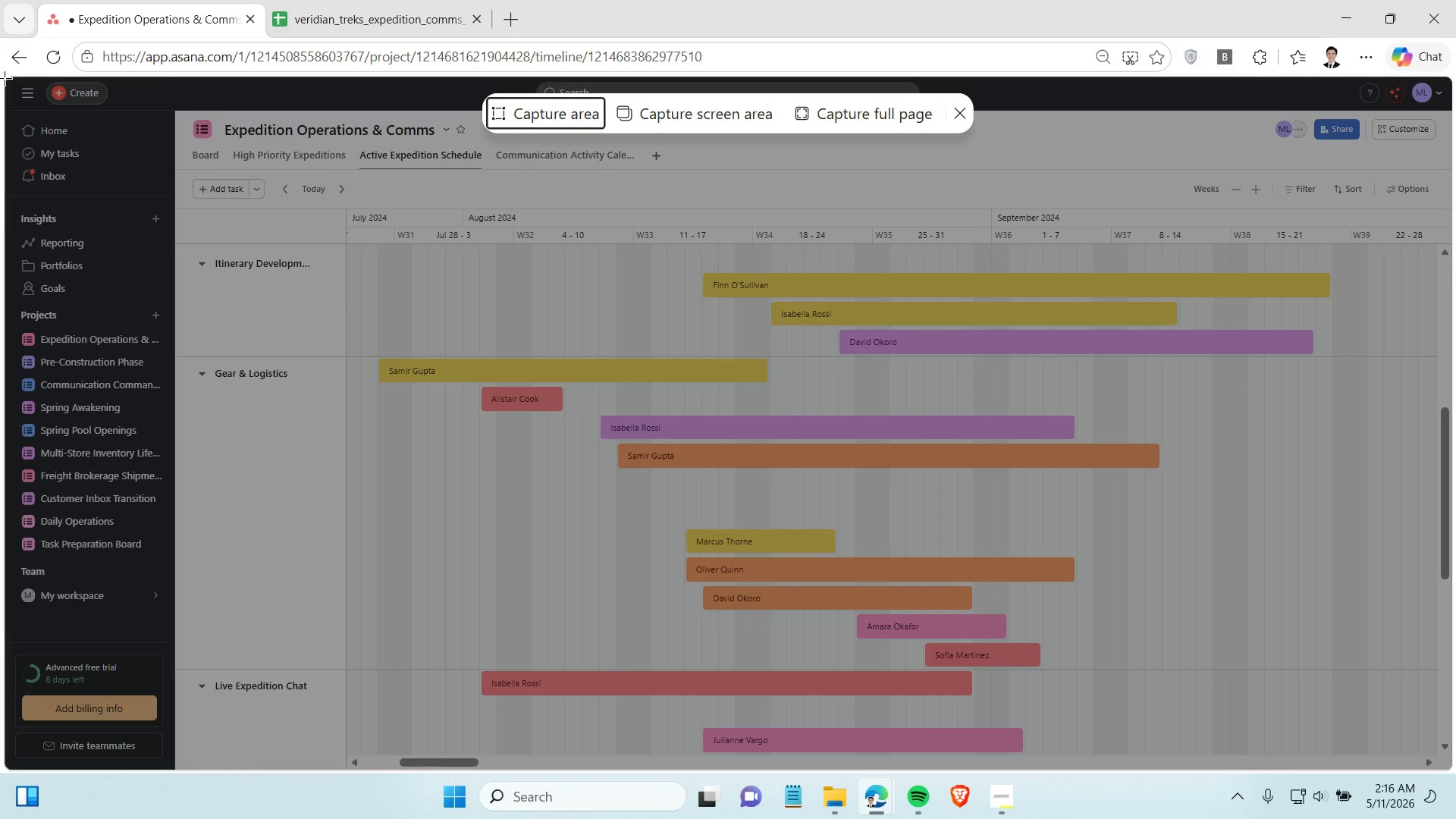 
left_click_drag(start_coordinate=[5, 76], to_coordinate=[1455, 818])
 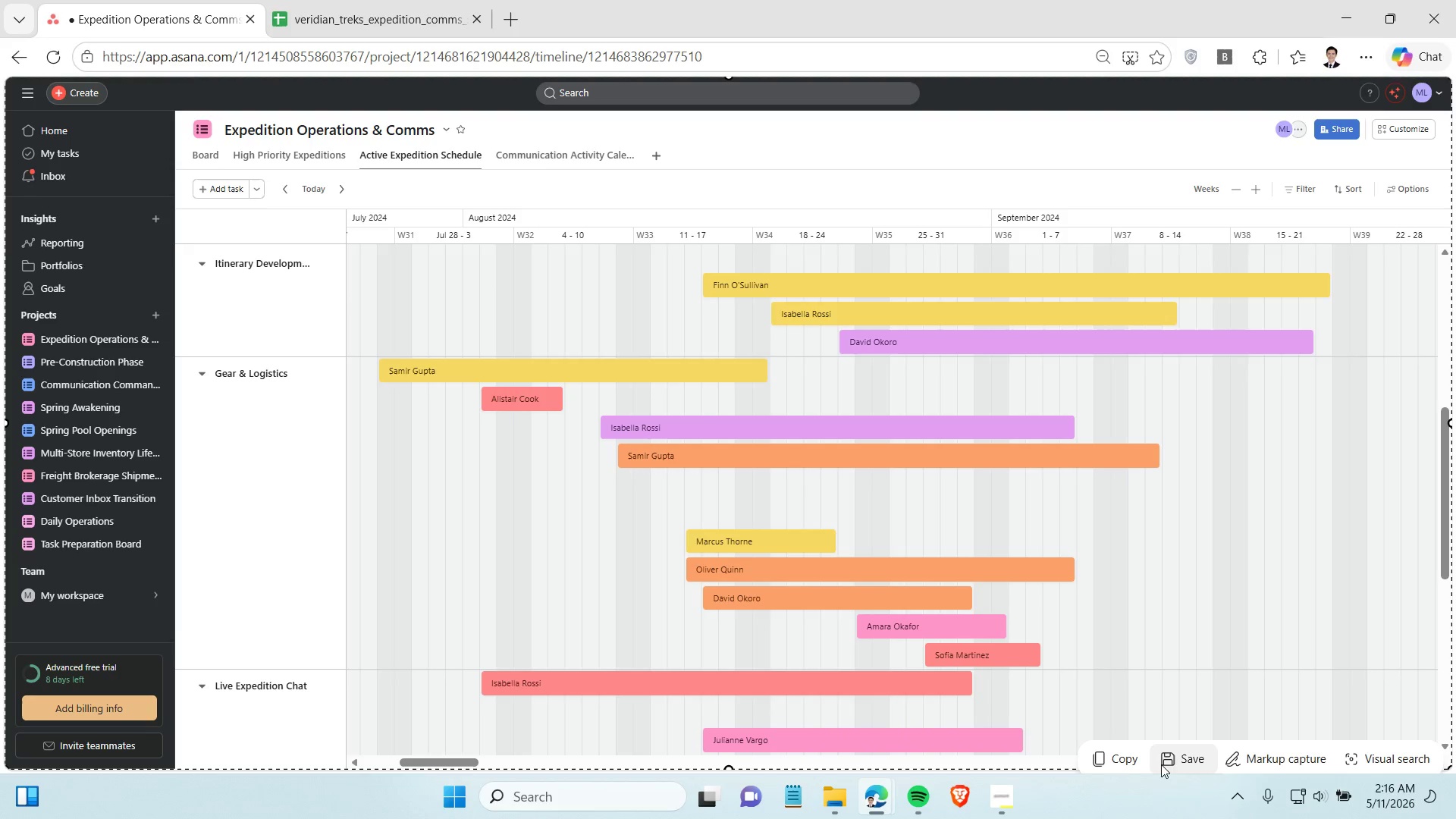 
left_click([1165, 761])
 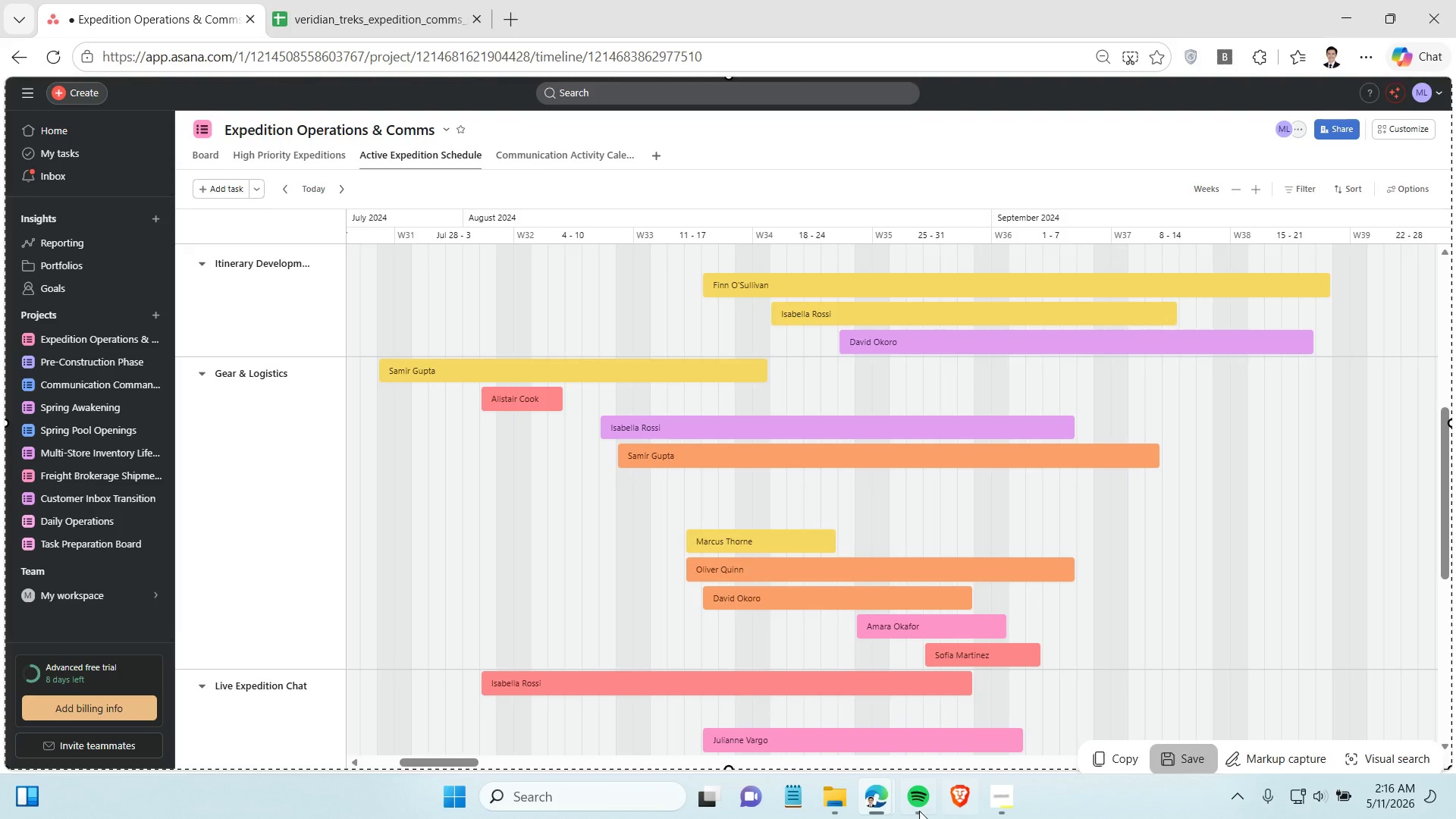 
mouse_move([858, 792])
 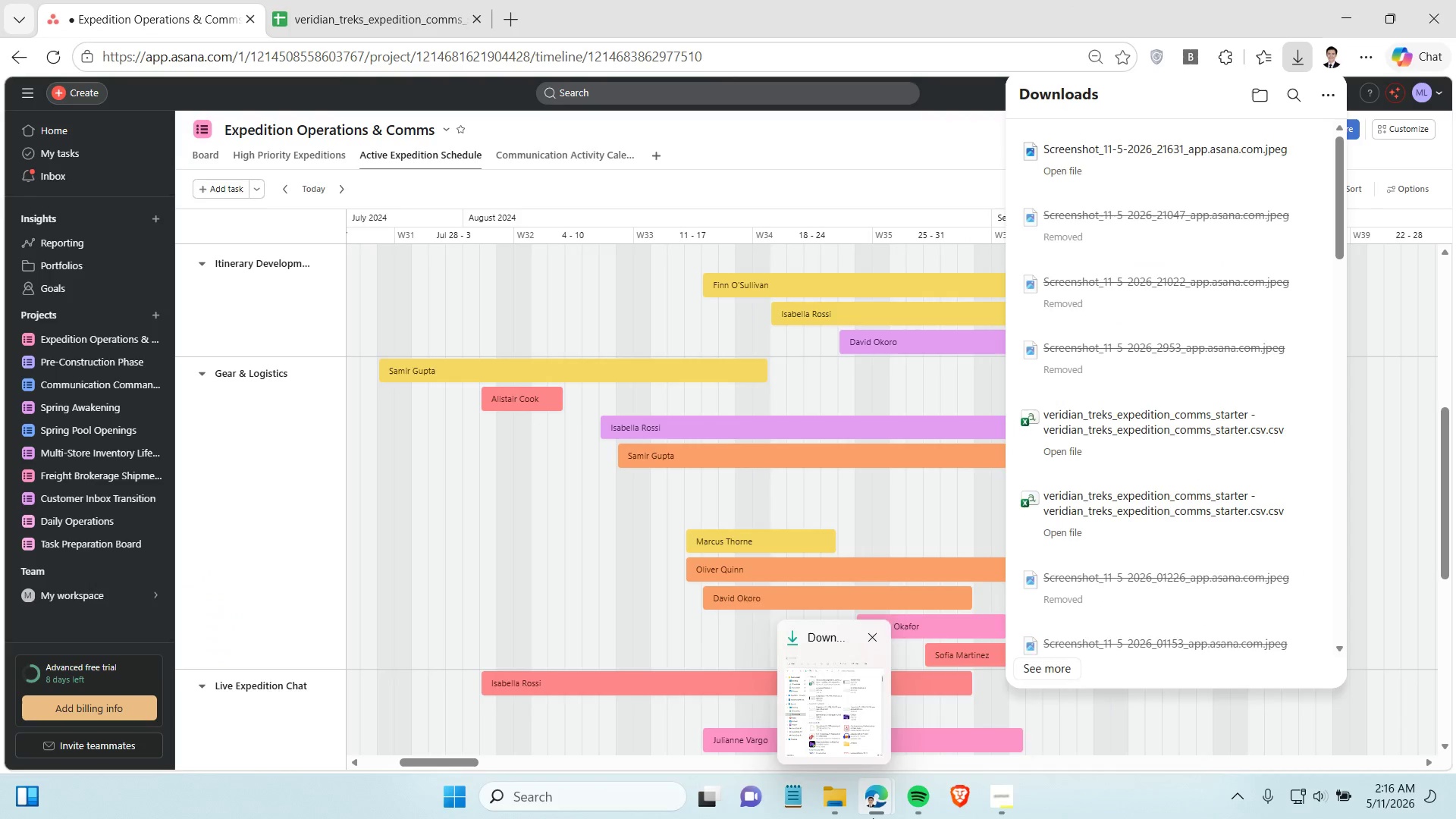 
left_click([839, 808])
 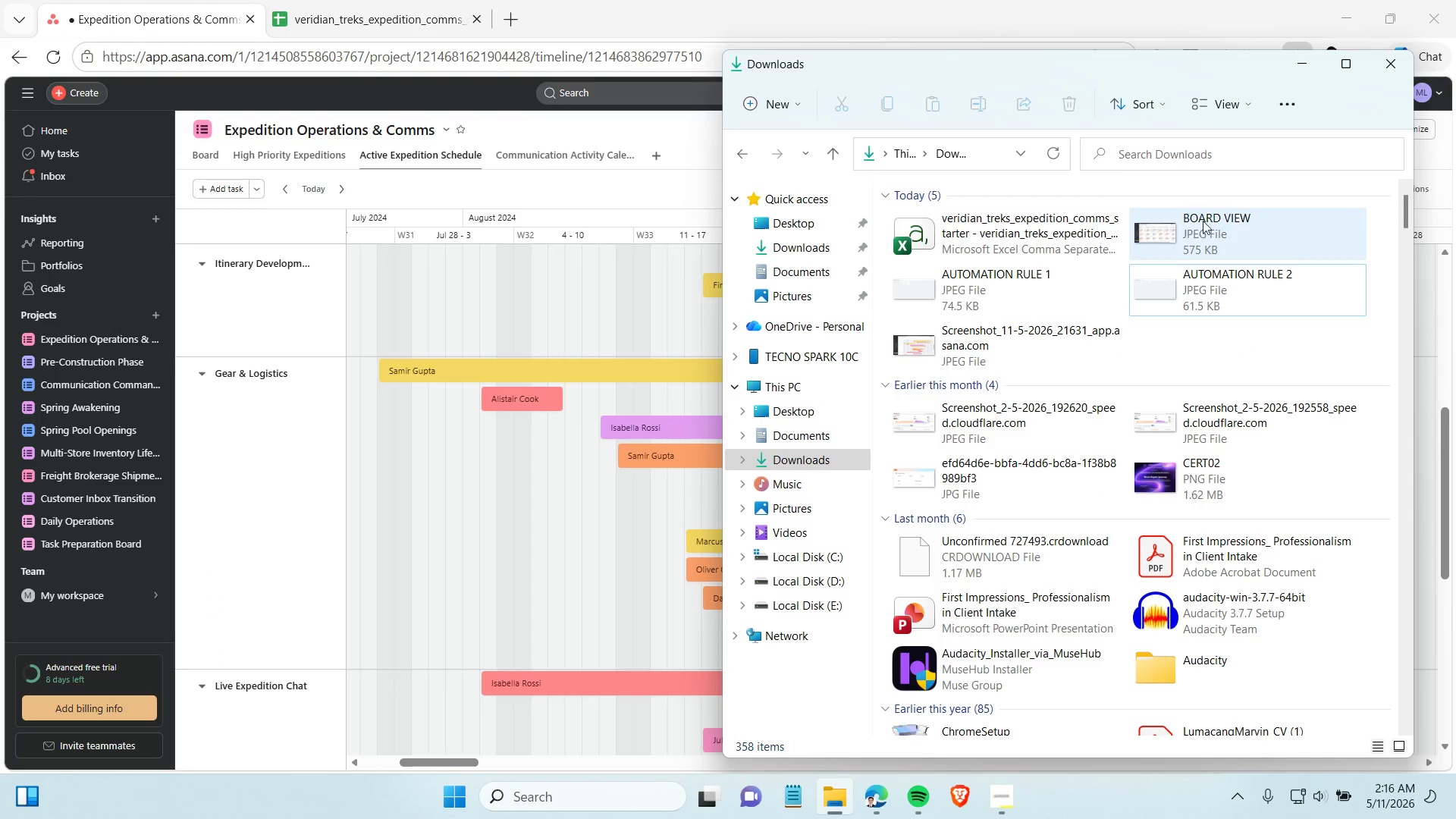 
left_click([981, 340])
 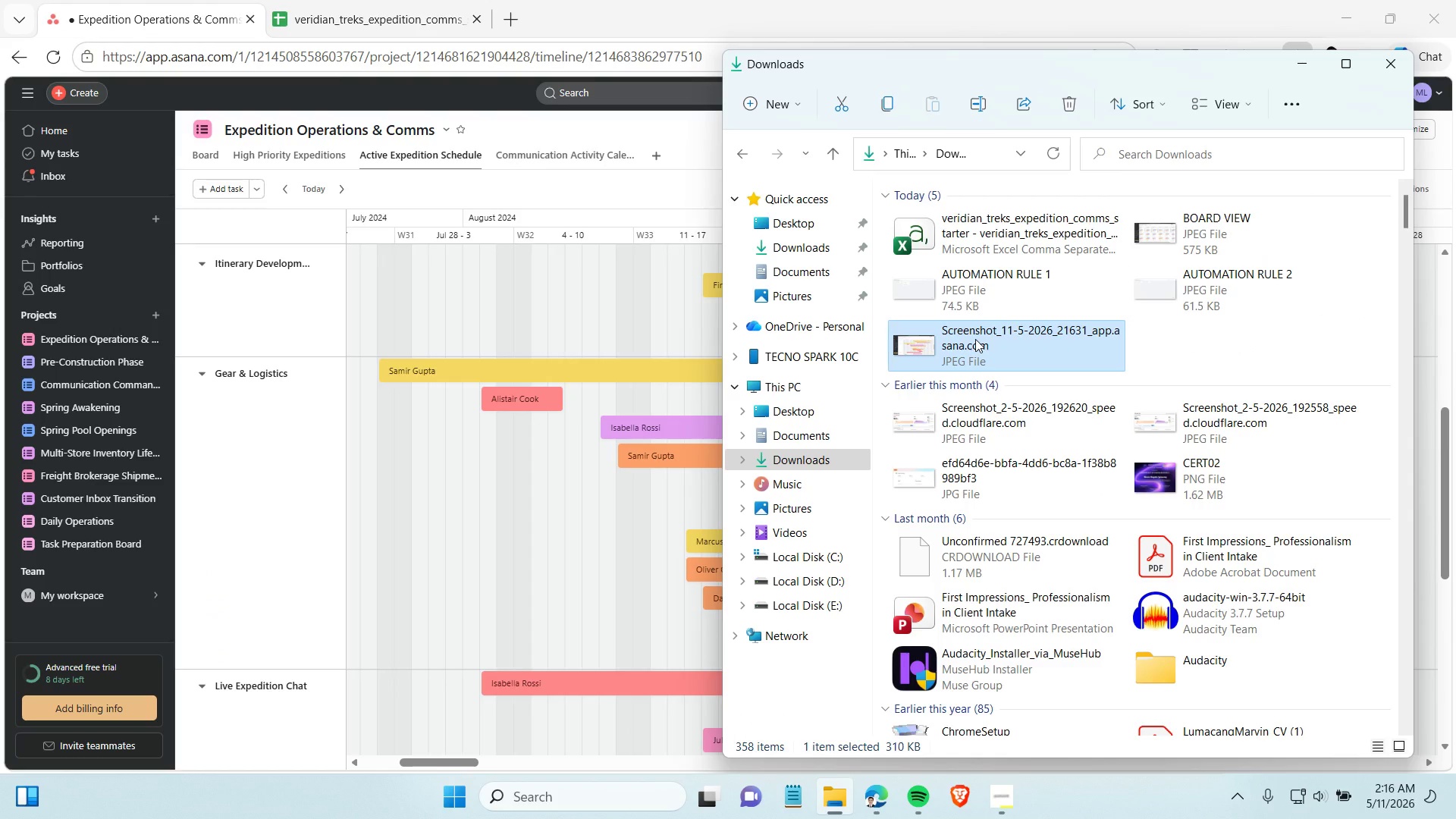 
left_click([975, 339])
 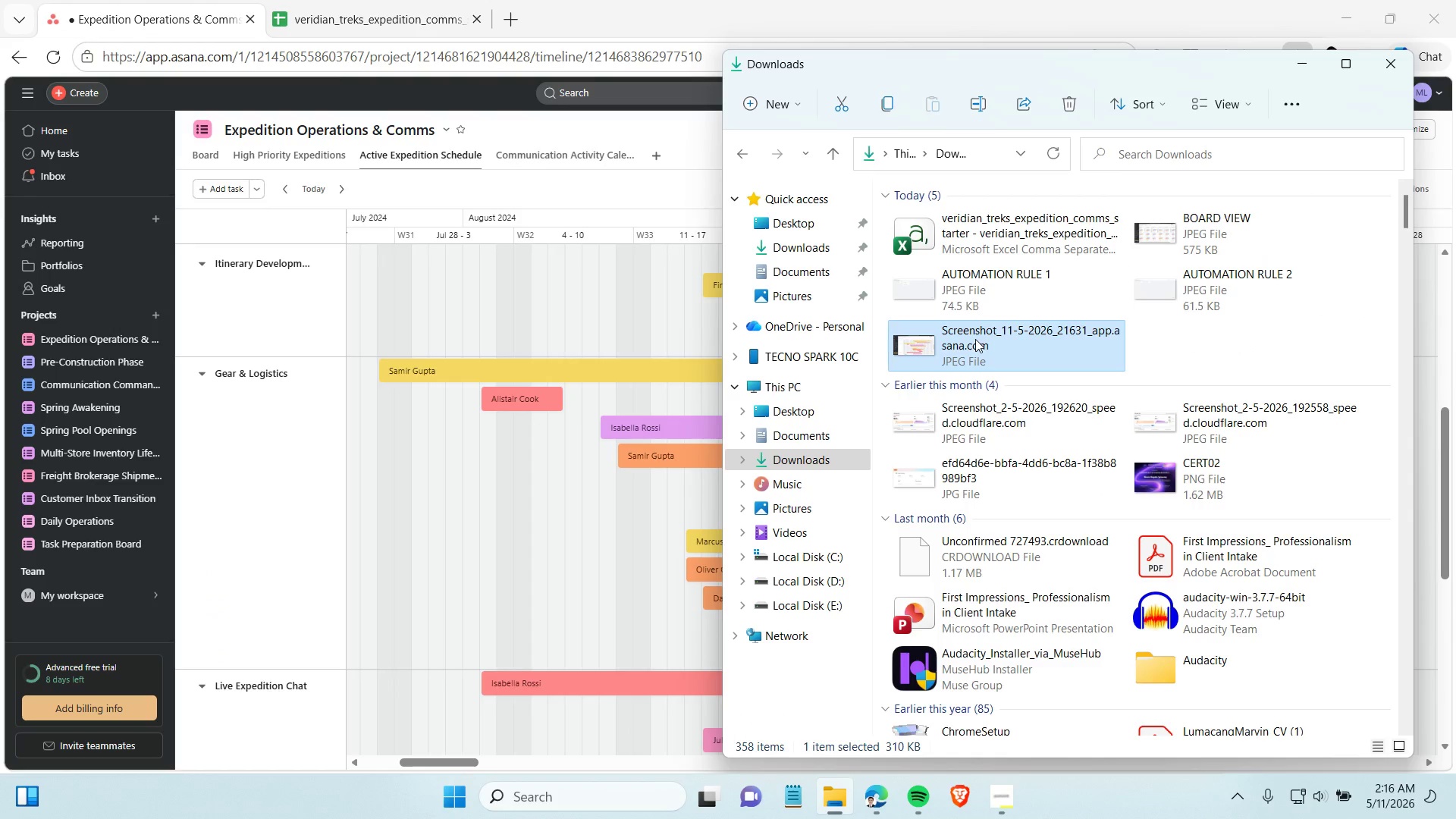 
type(time)
key(Backspace)
key(Backspace)
key(Backspace)
key(Backspace)
key(Backspace)
type(TIMELINE VIEW)
 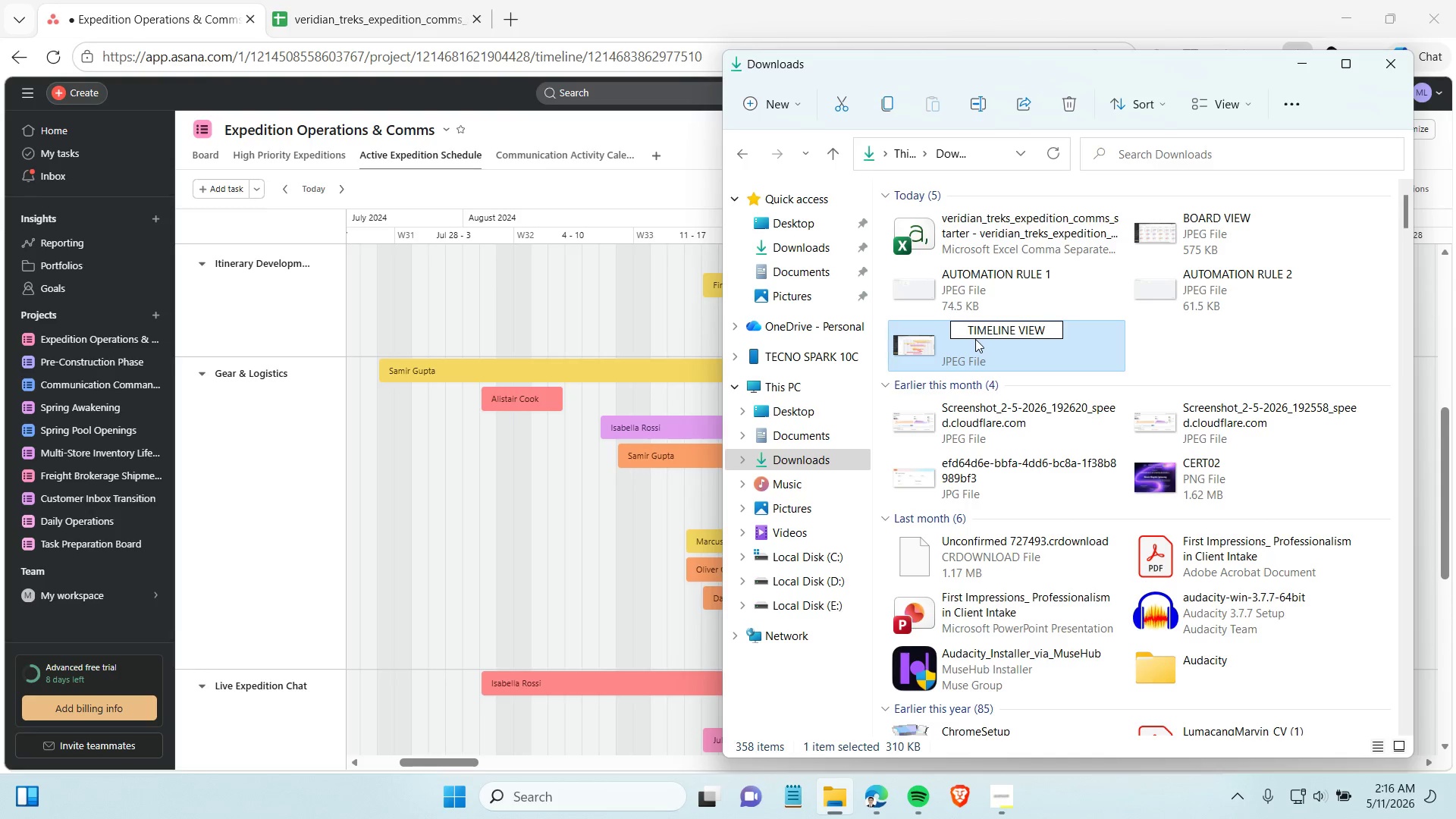 
key(Enter)